 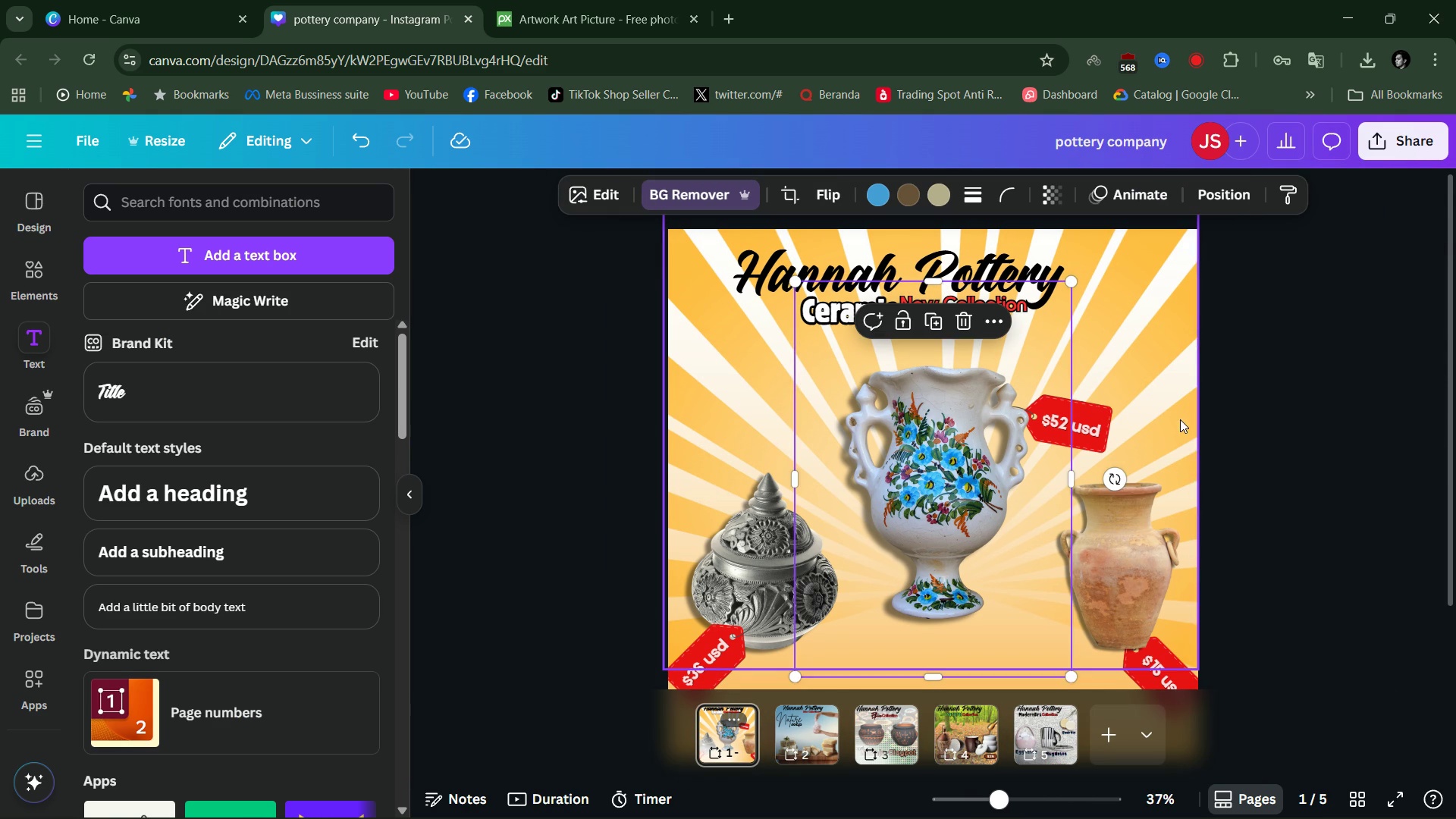 
left_click([1301, 464])
 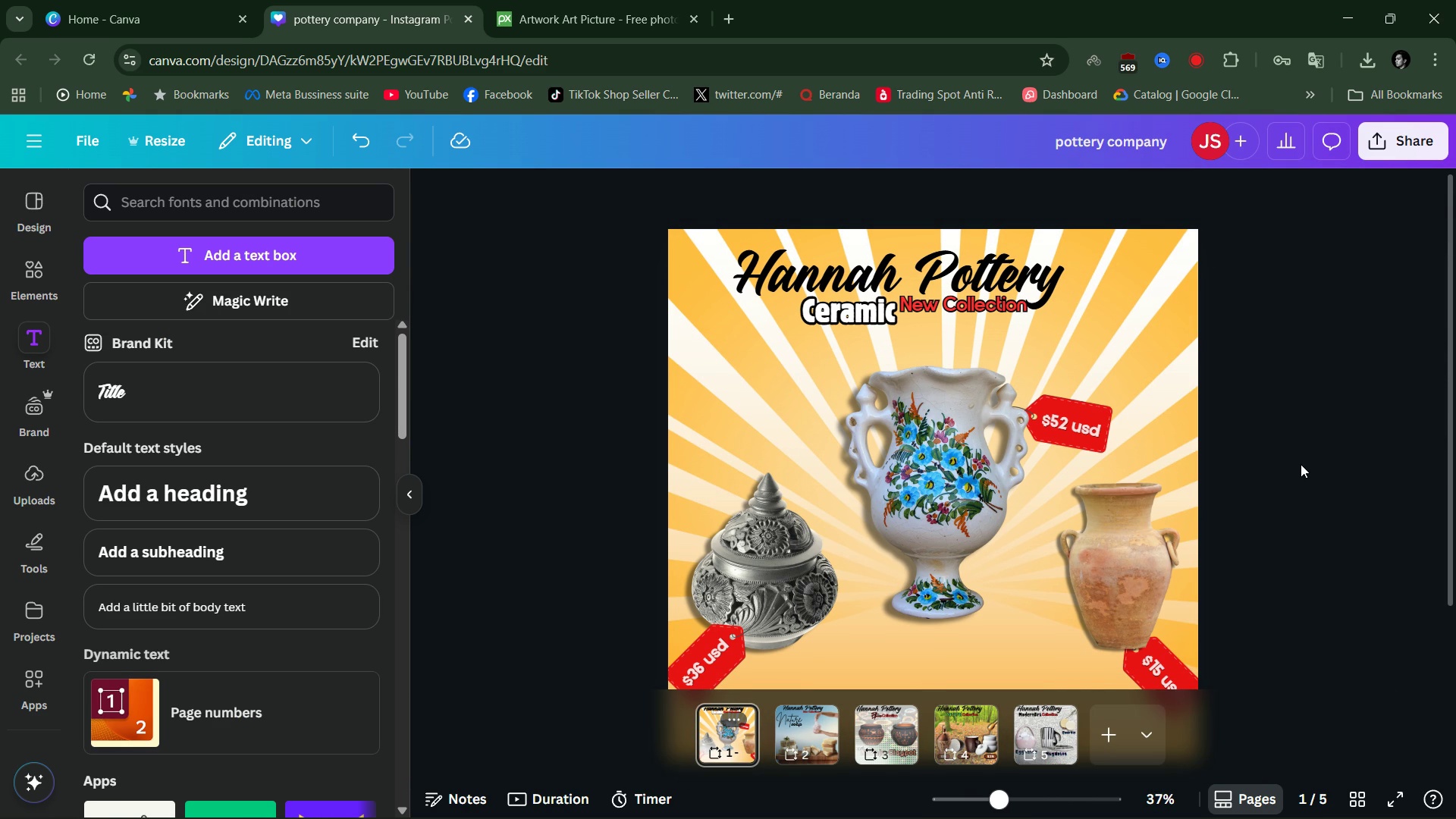 
left_click([1301, 464])
 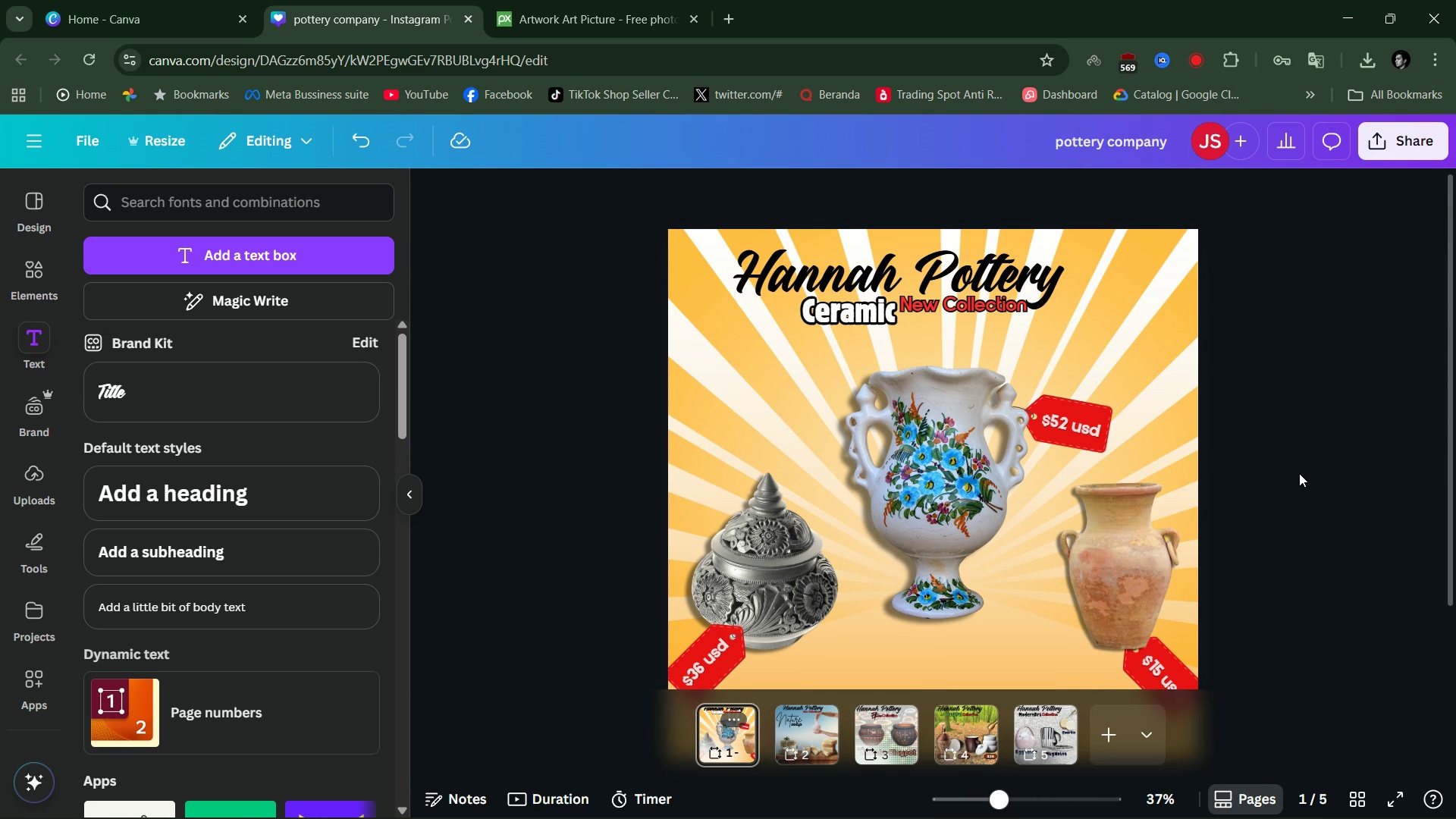 
scroll: coordinate [1299, 477], scroll_direction: down, amount: 1.0
 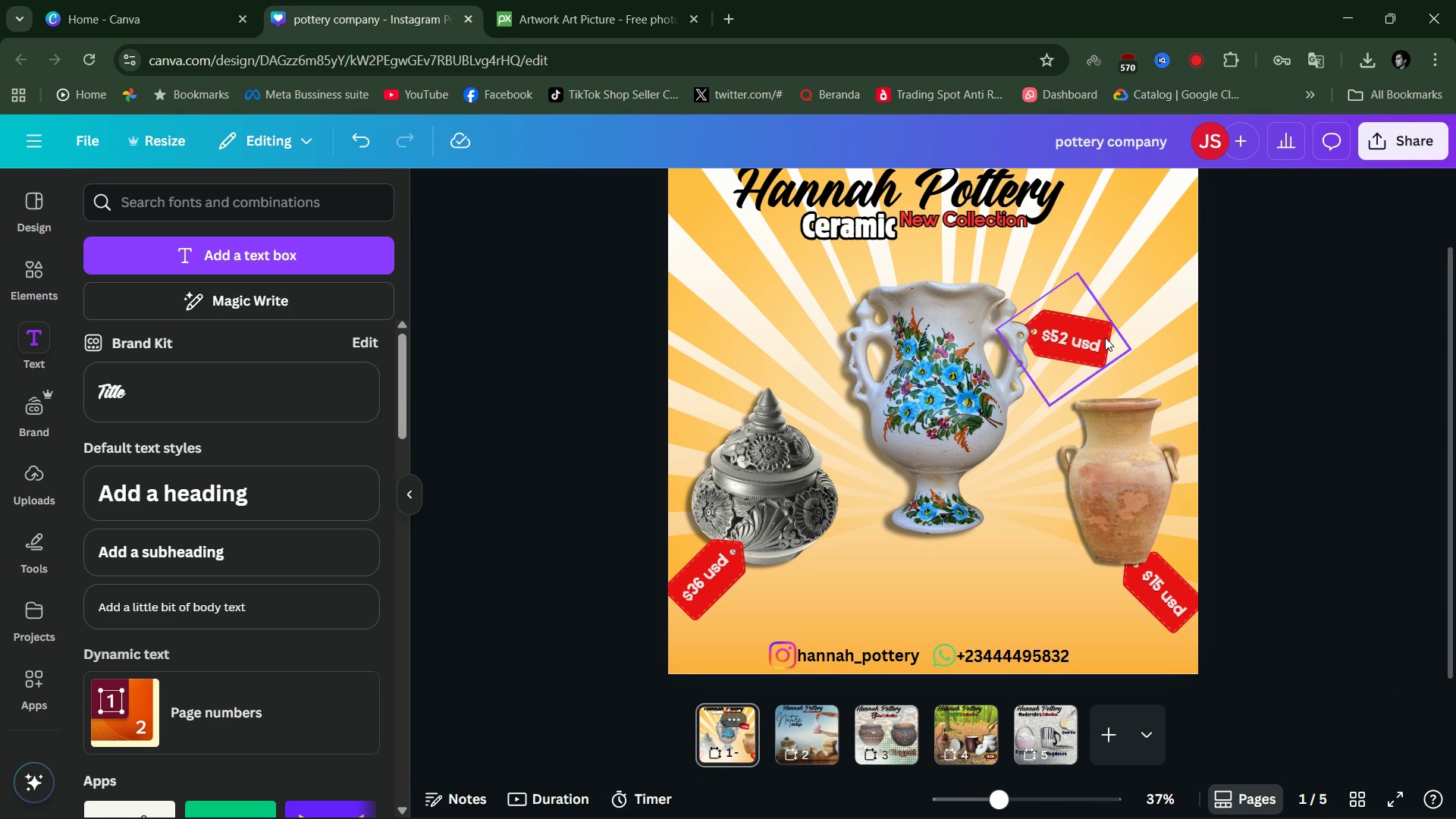 
double_click([1092, 342])
 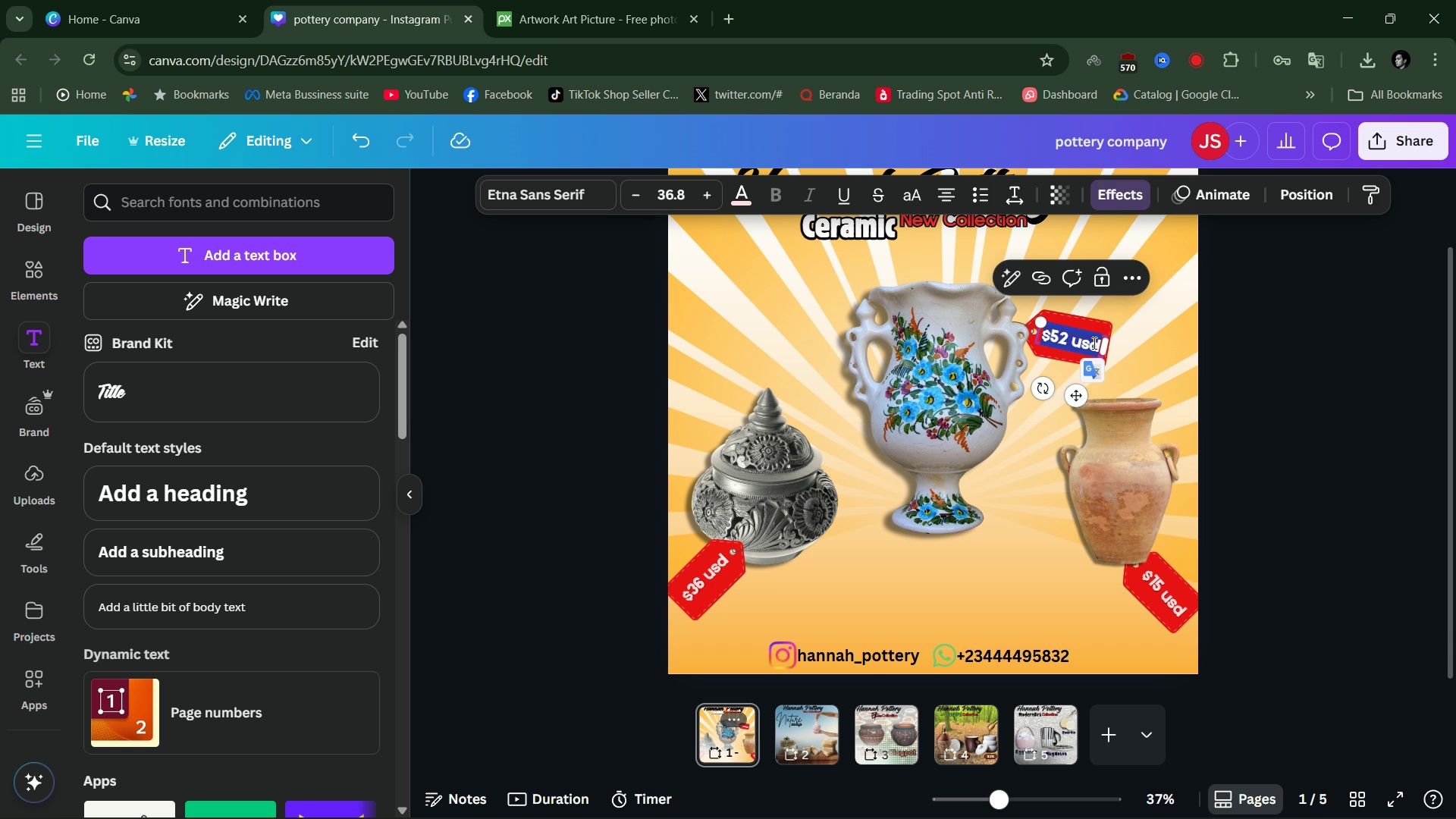 
triple_click([1092, 342])
 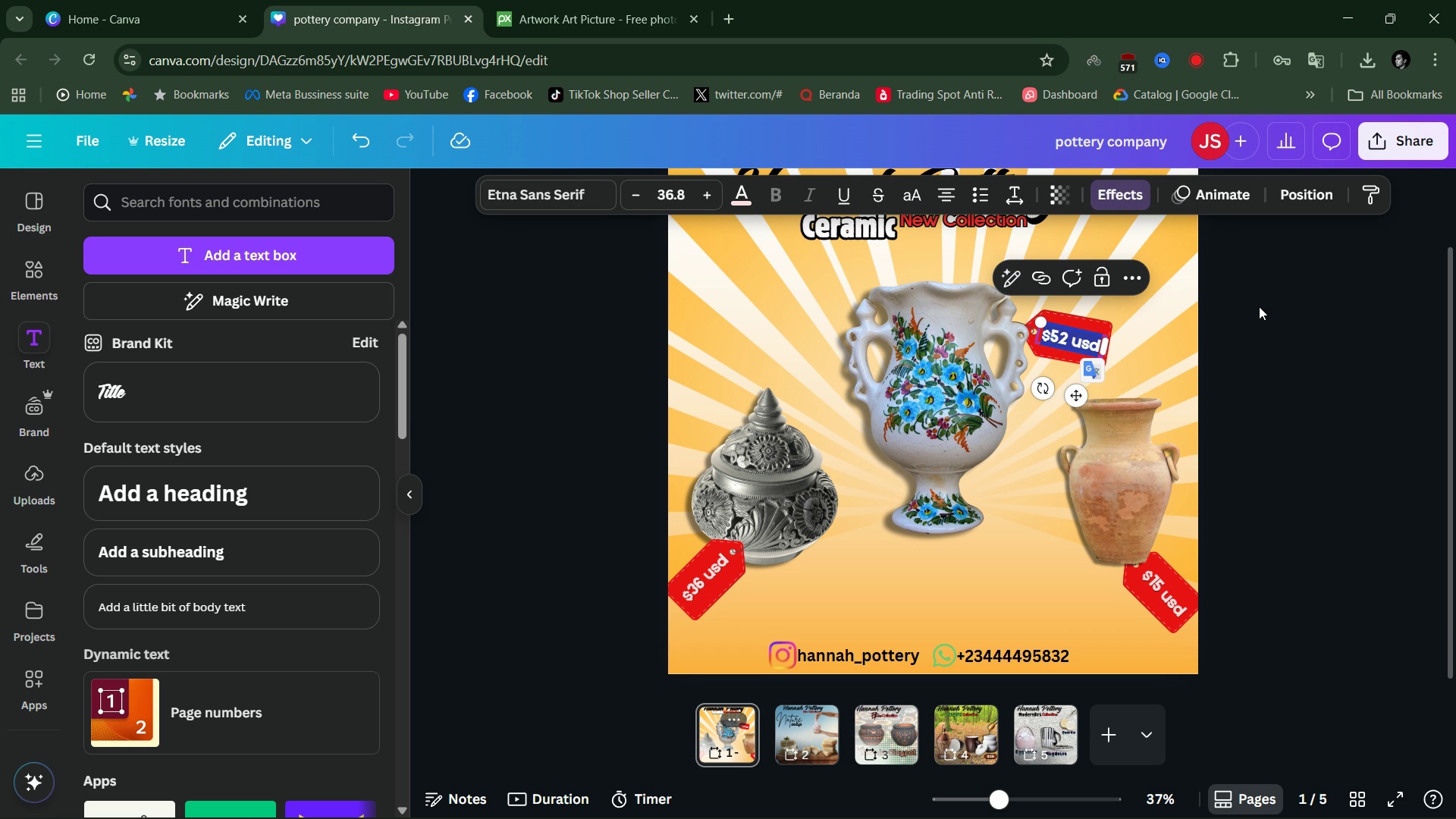 
key(ArrowRight)
 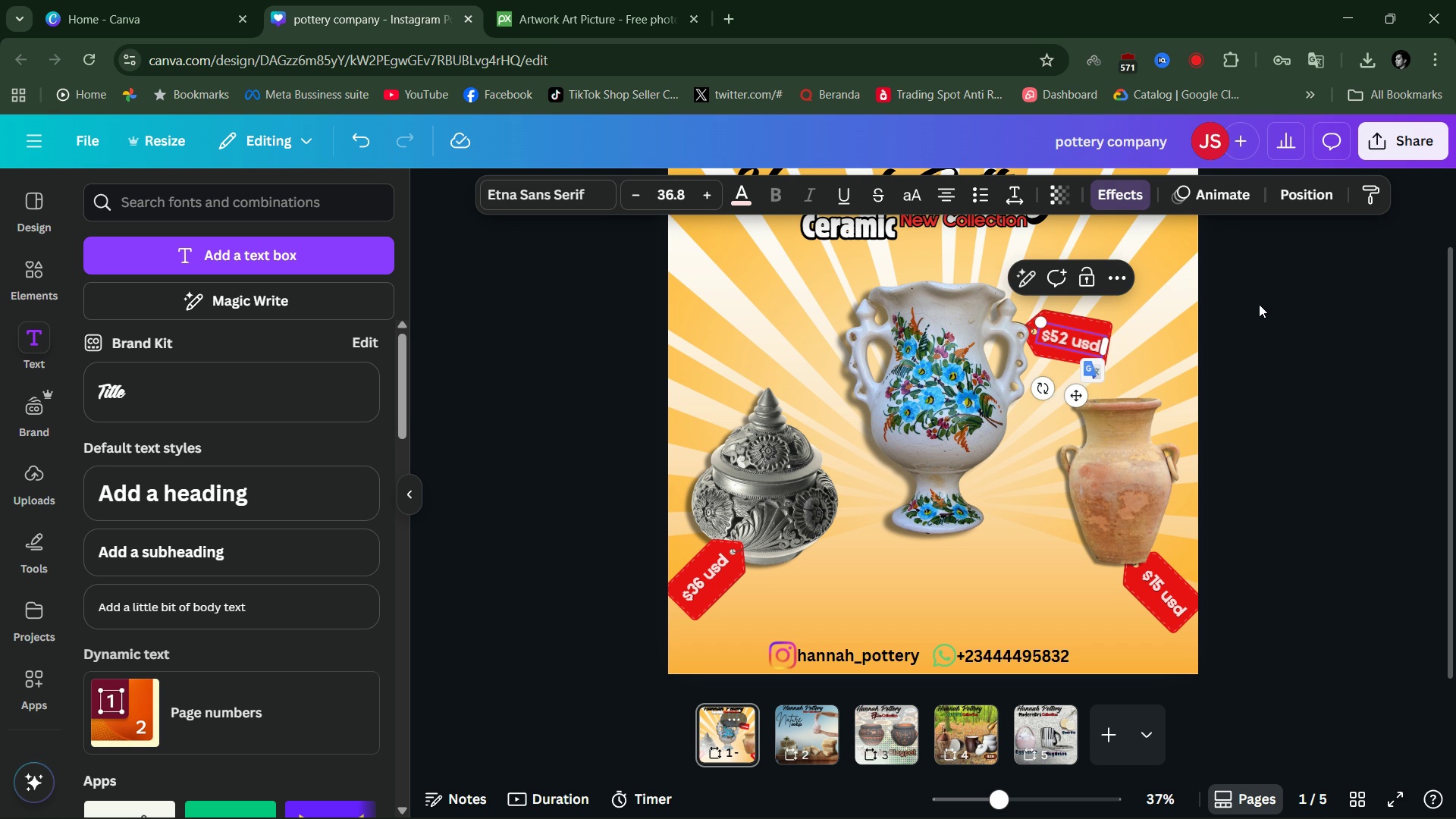 
key(Backspace)
 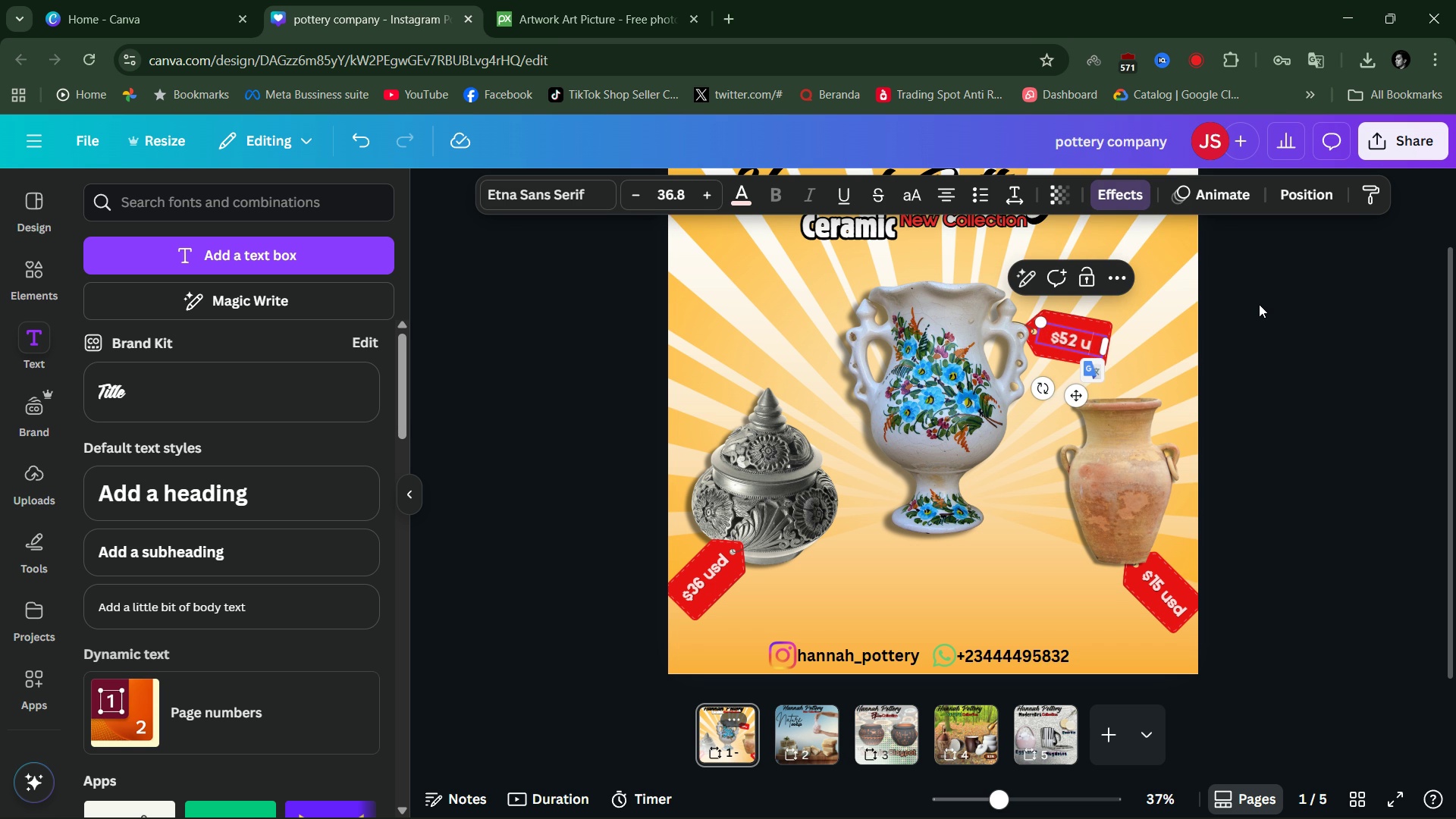 
key(Backspace)
 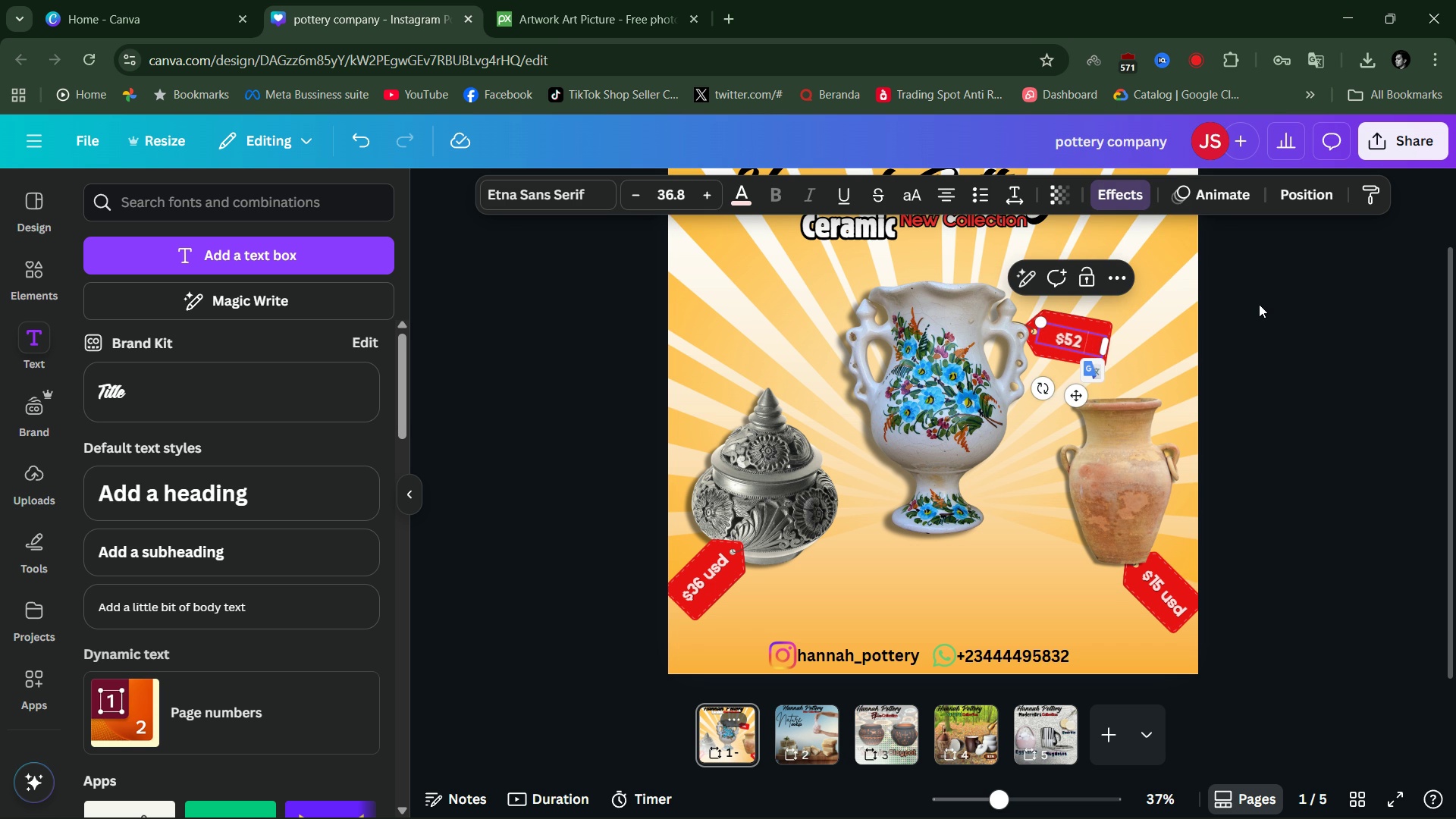 
key(Backspace)
 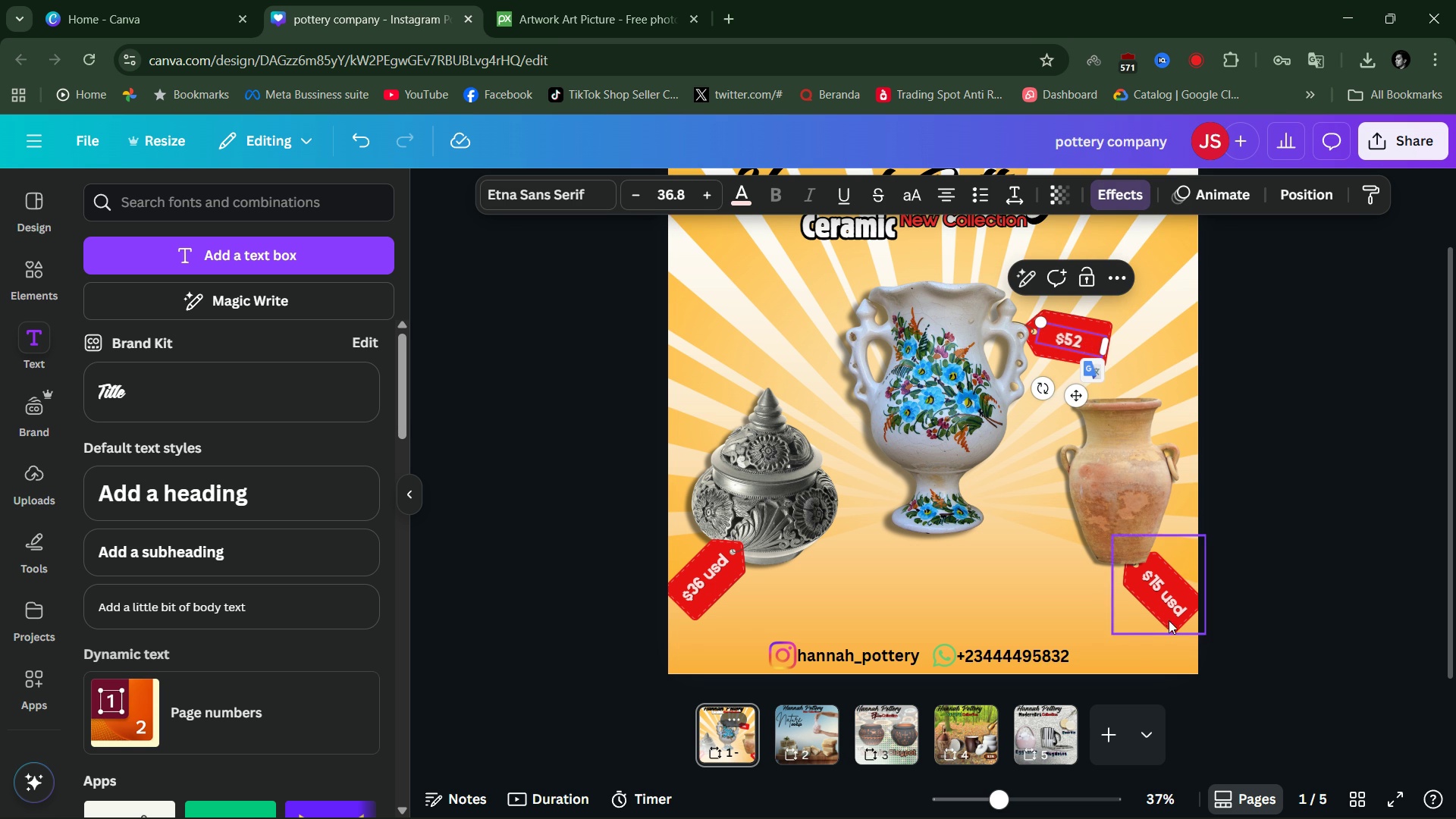 
double_click([1172, 620])
 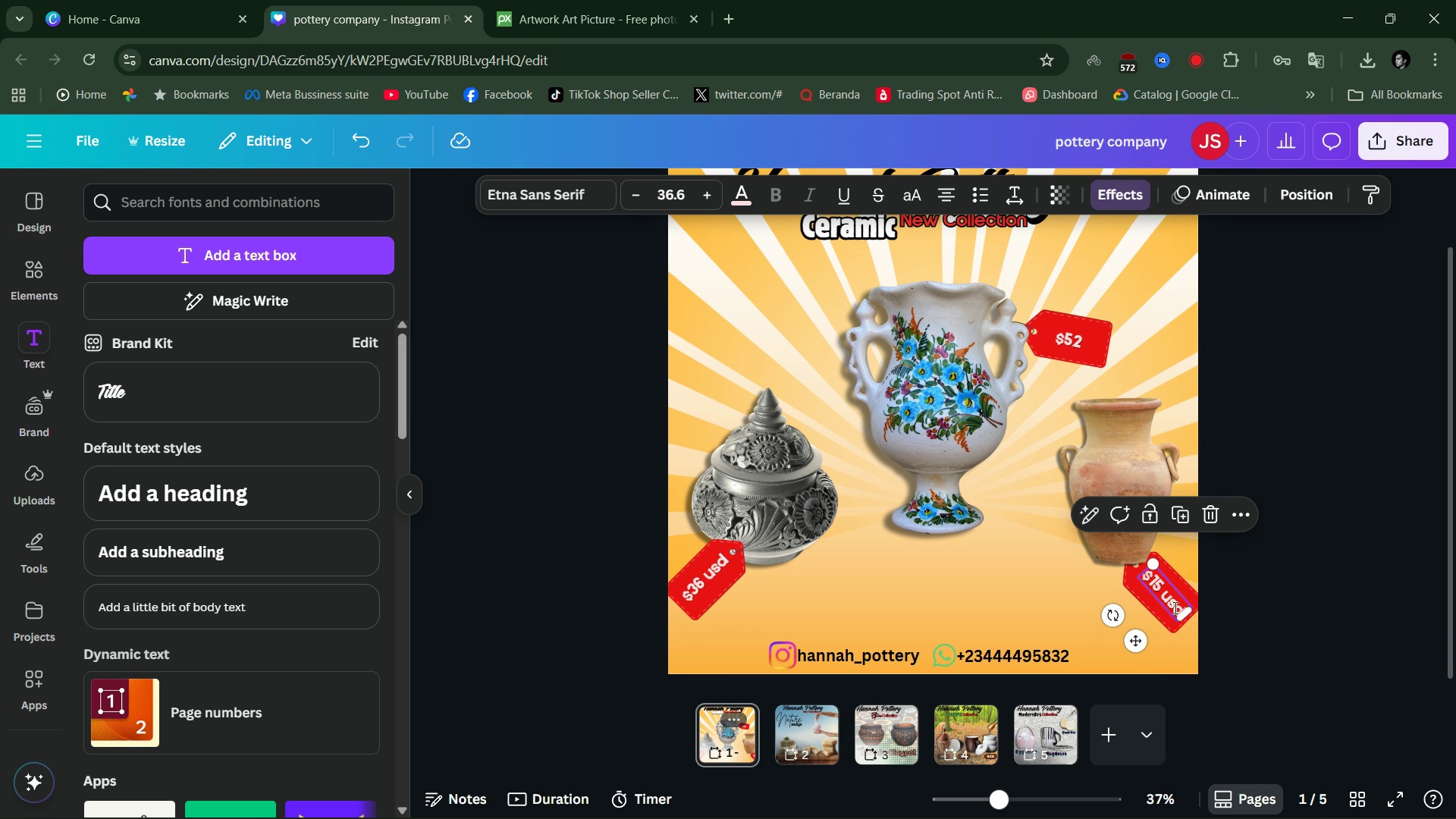 
double_click([1174, 607])
 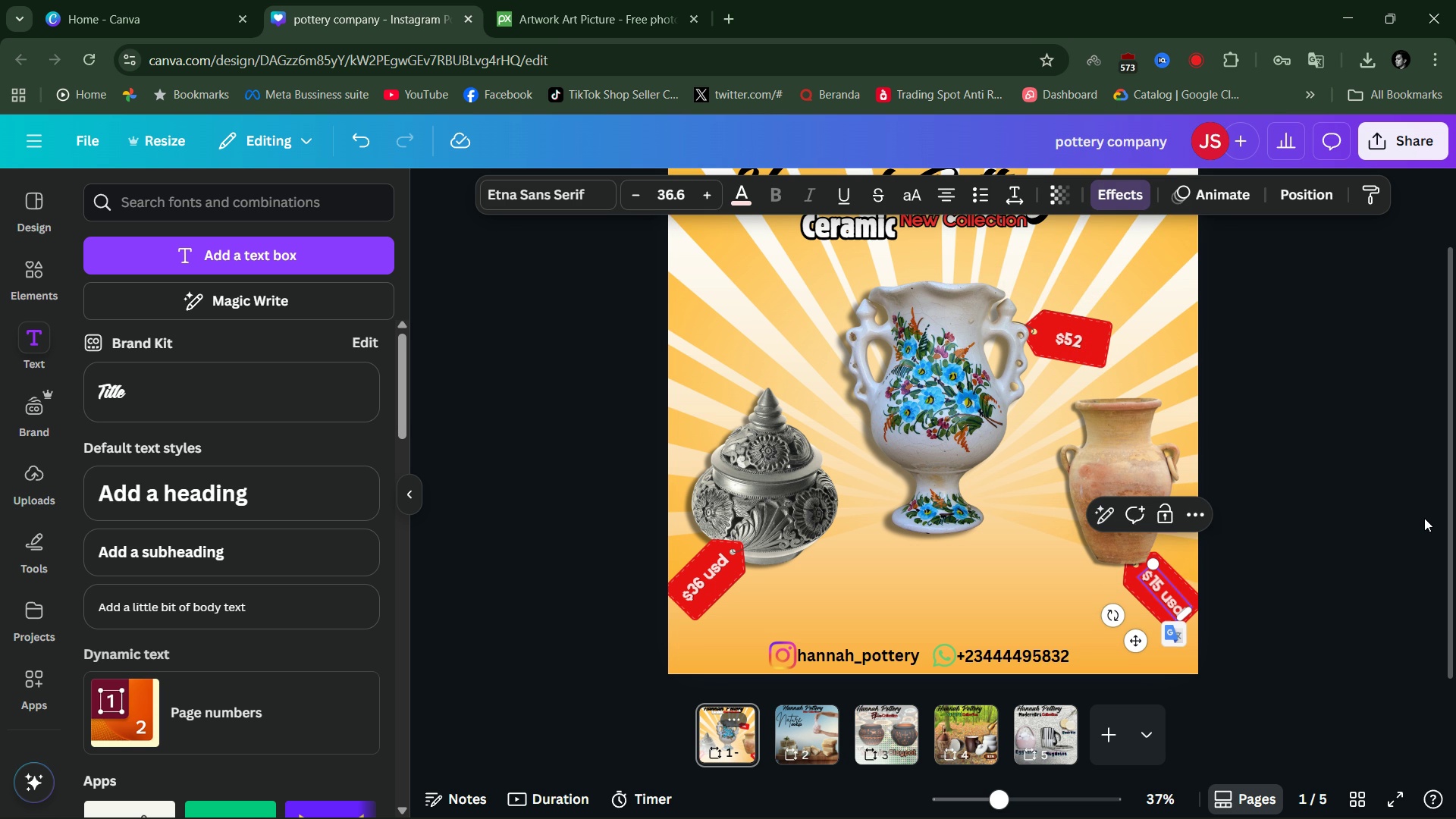 
key(ArrowRight)
 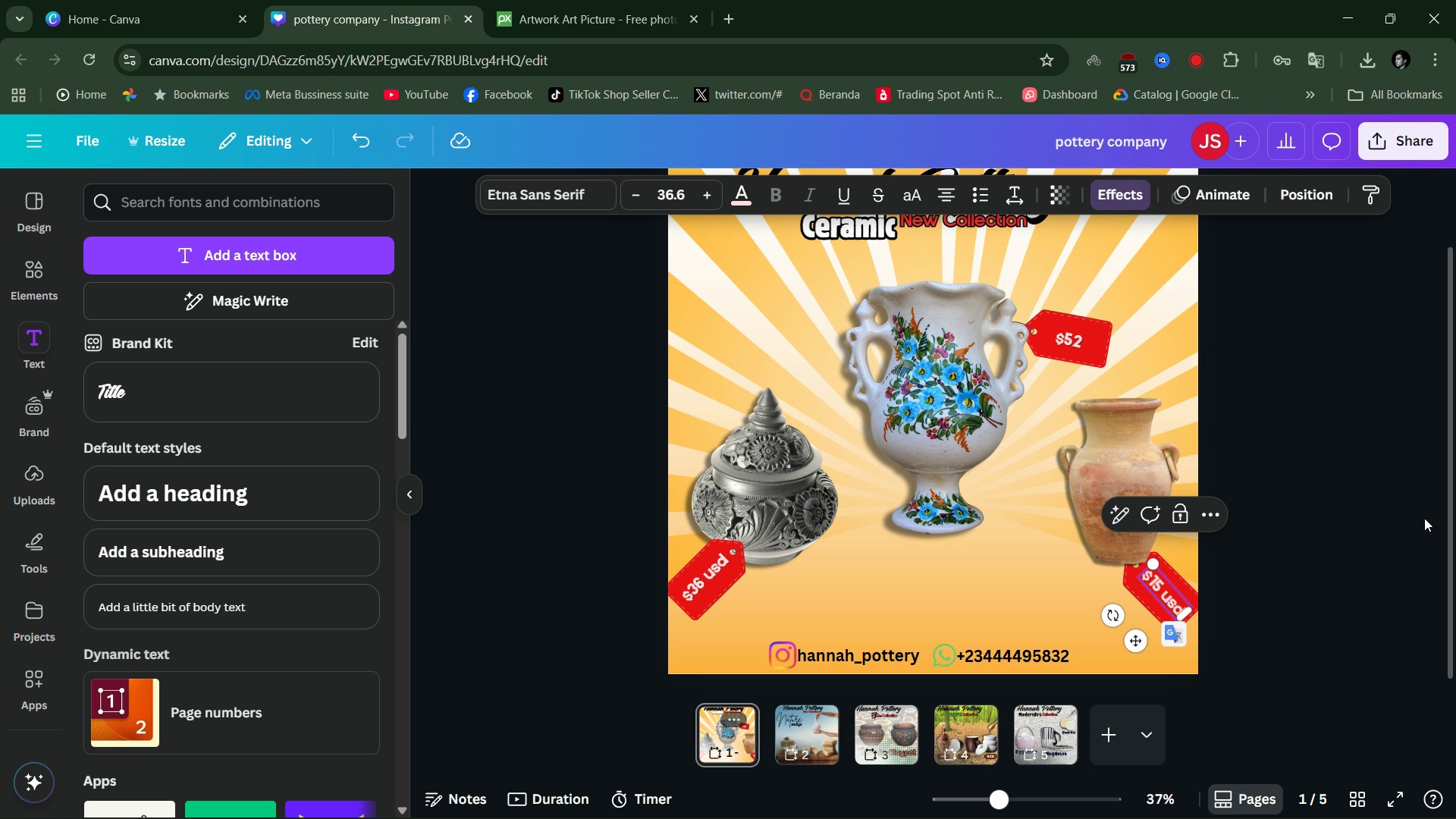 
key(Backspace)
 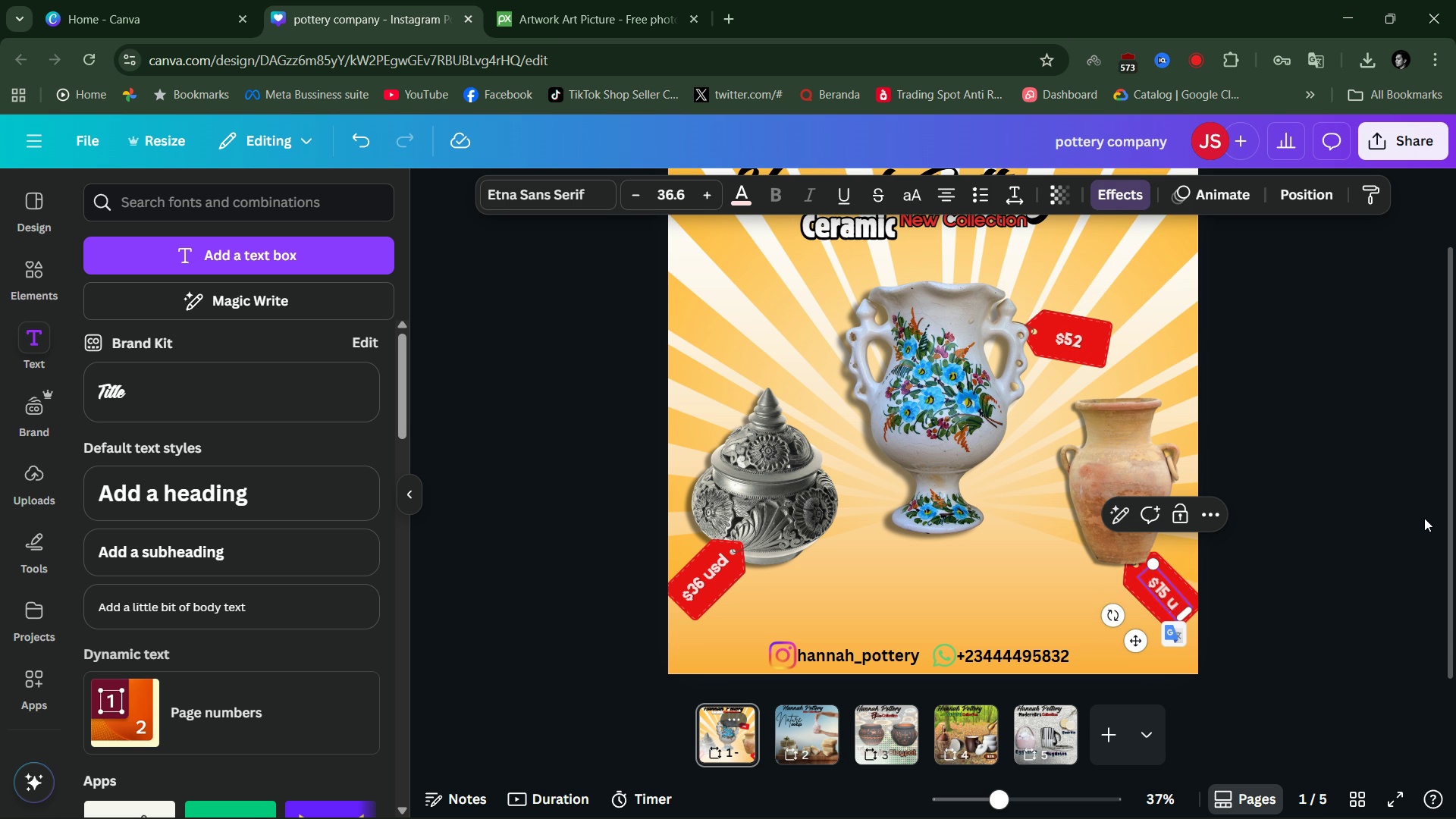 
key(Backspace)
 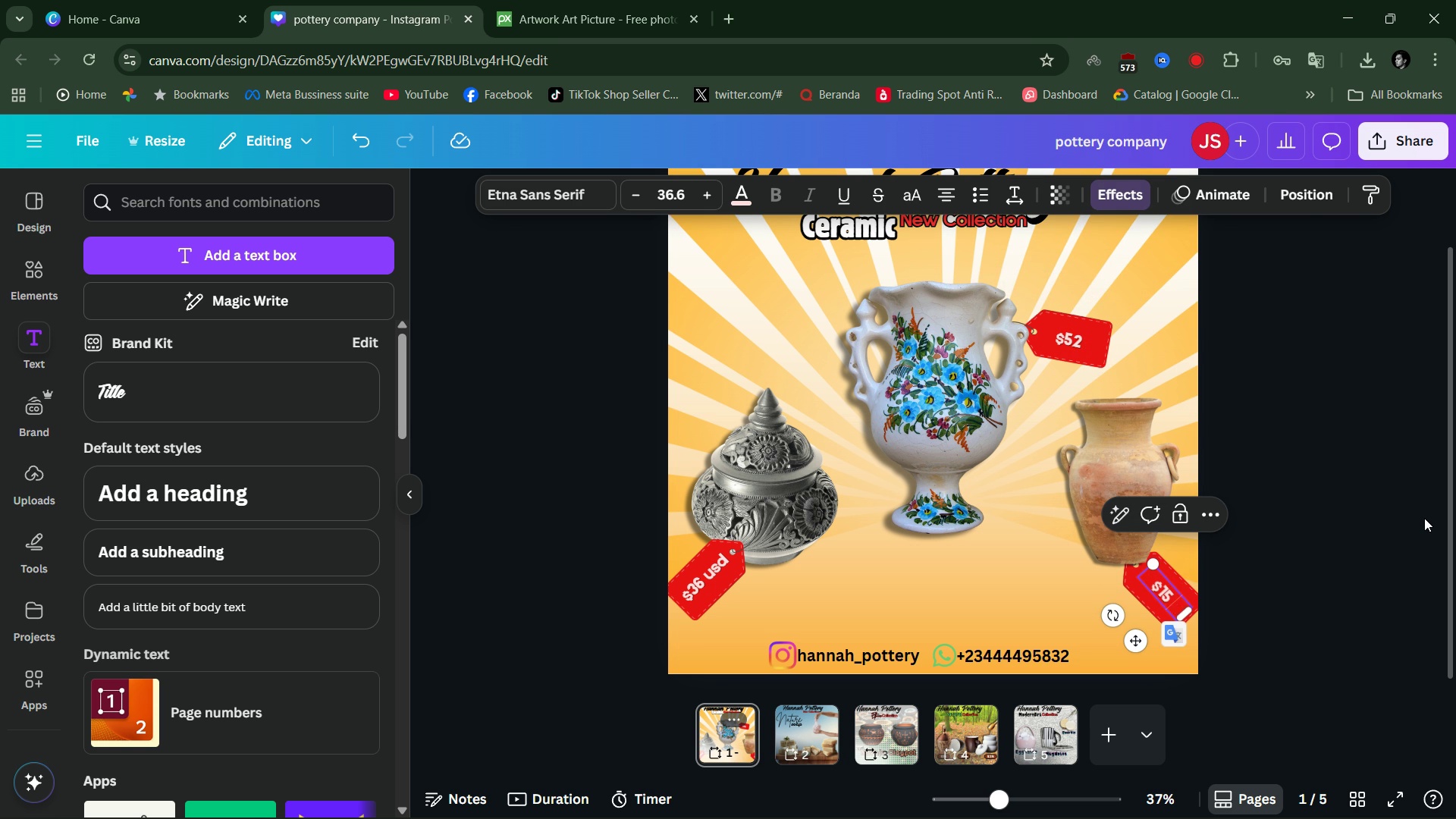 
key(Backspace)
 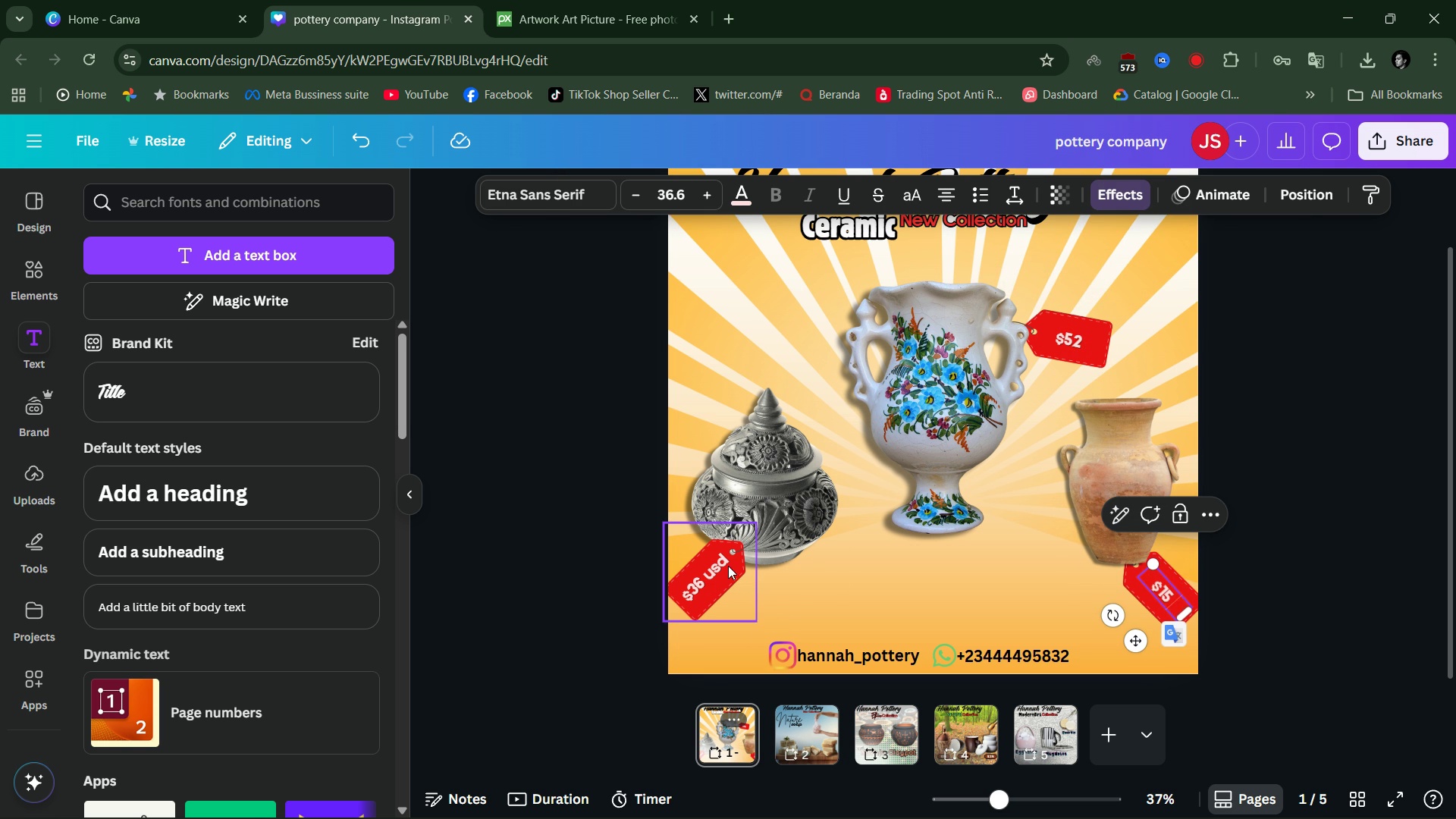 
double_click([722, 560])
 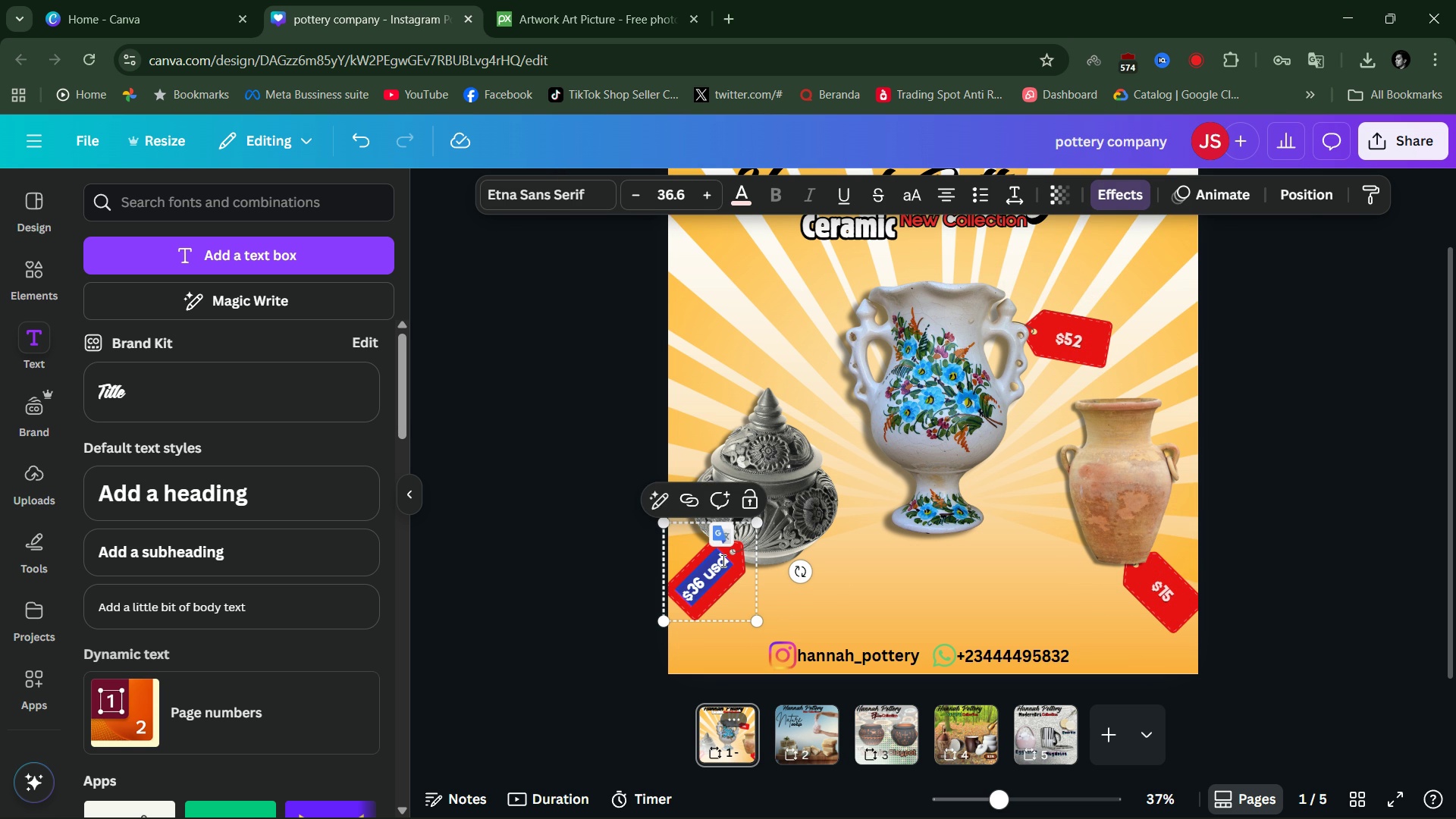 
key(ArrowRight)
 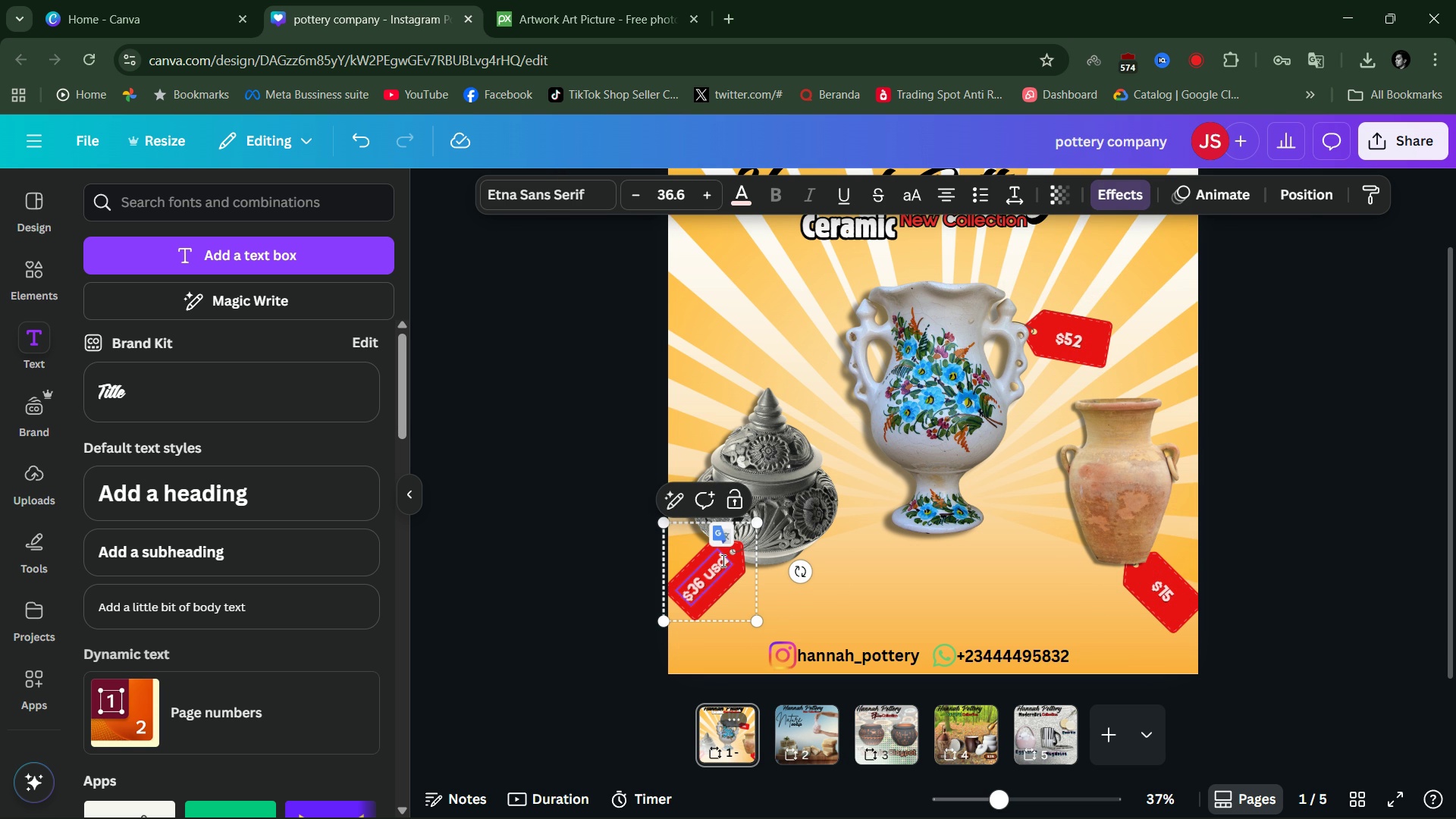 
key(Backspace)
 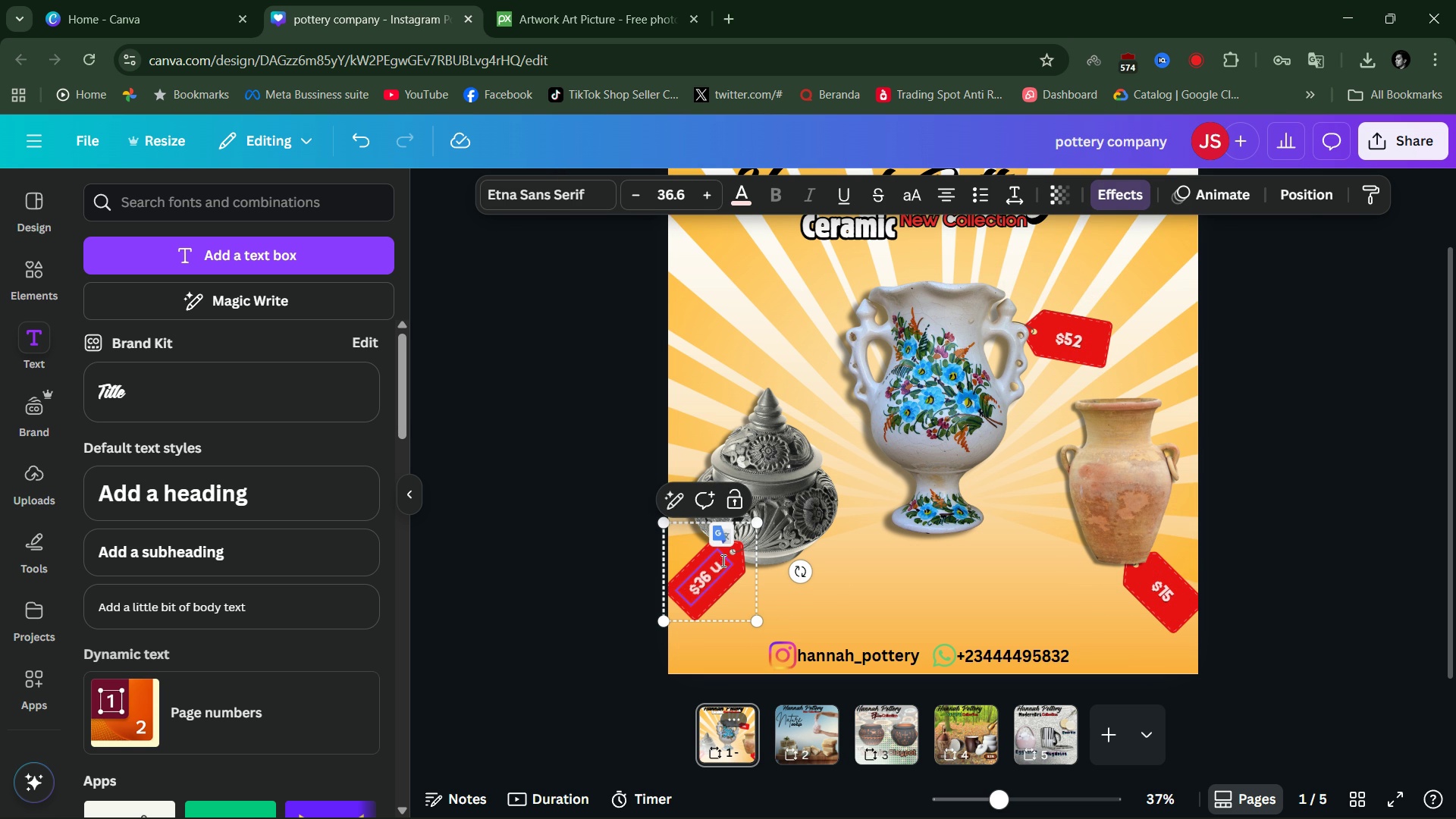 
key(Backspace)
 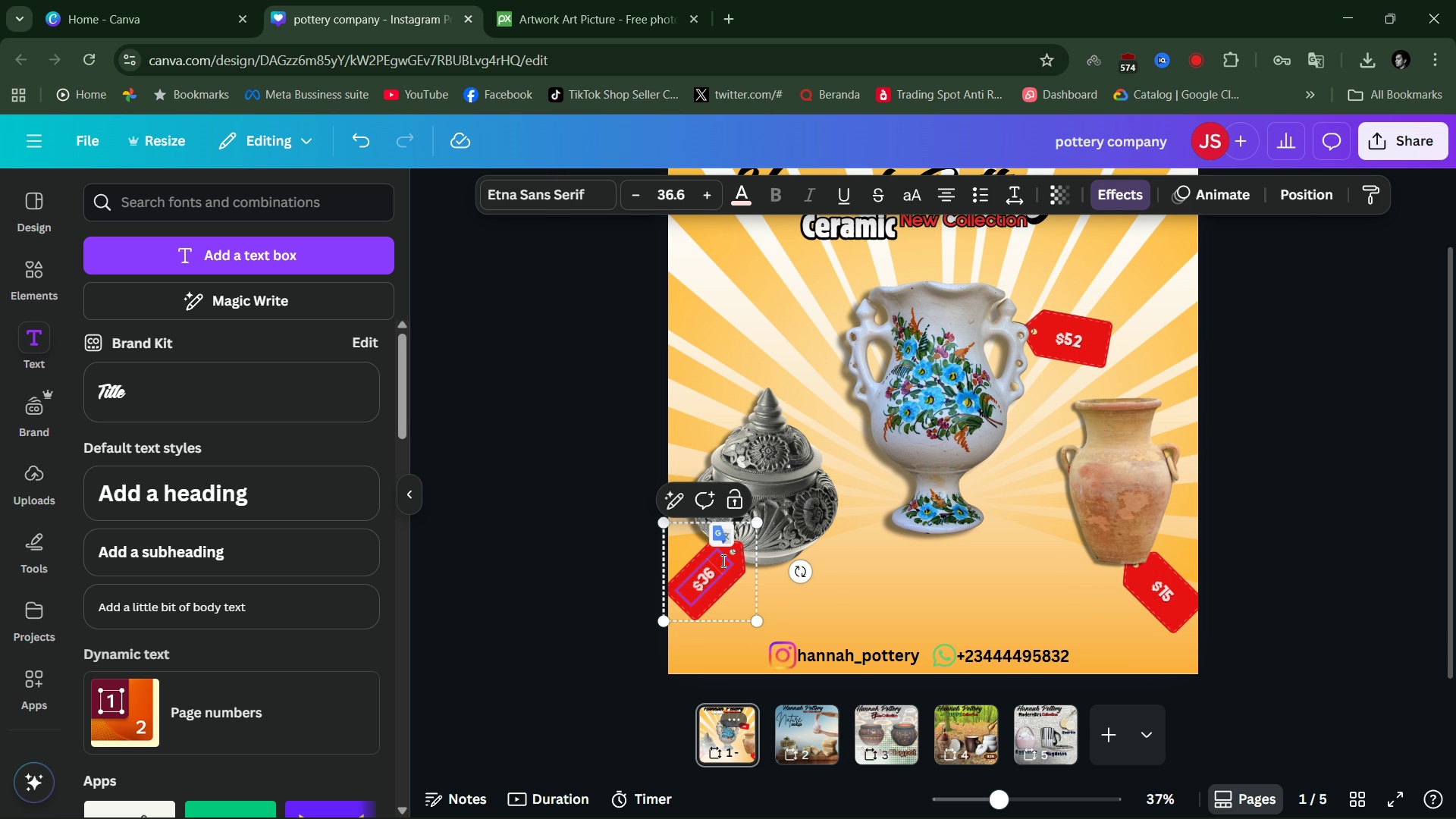 
key(Backspace)
 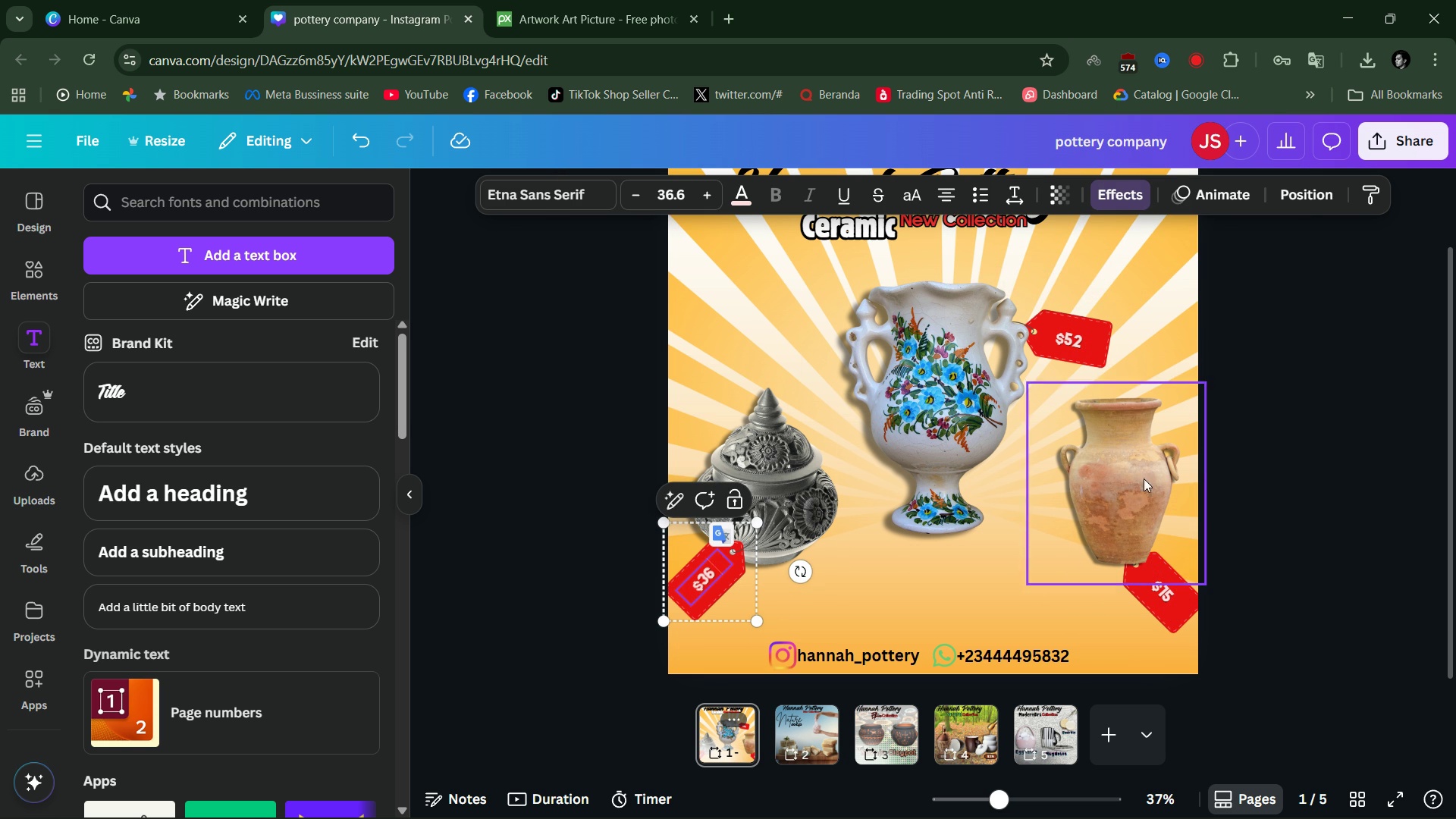 
left_click([1269, 501])
 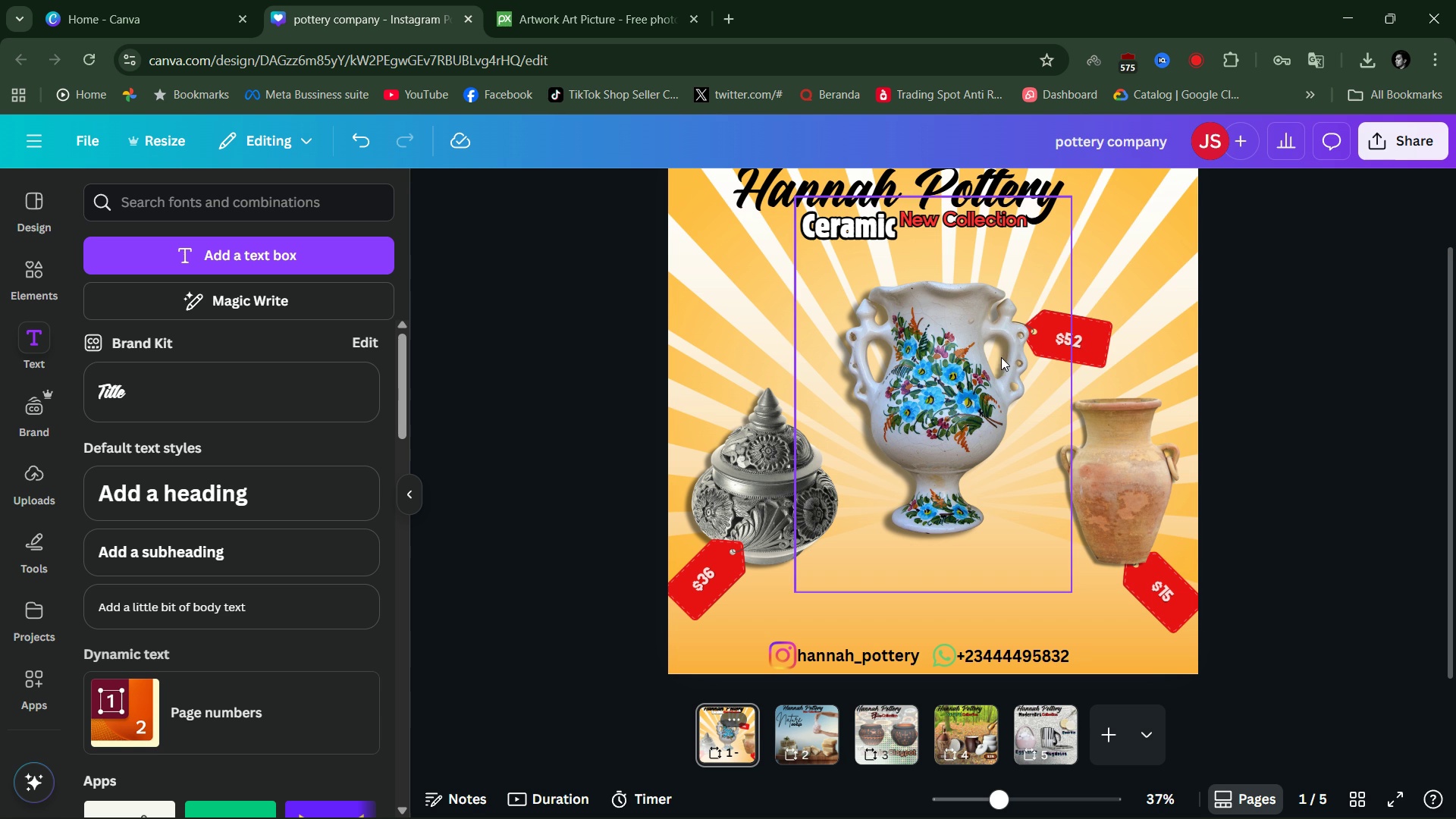 
left_click([1077, 337])